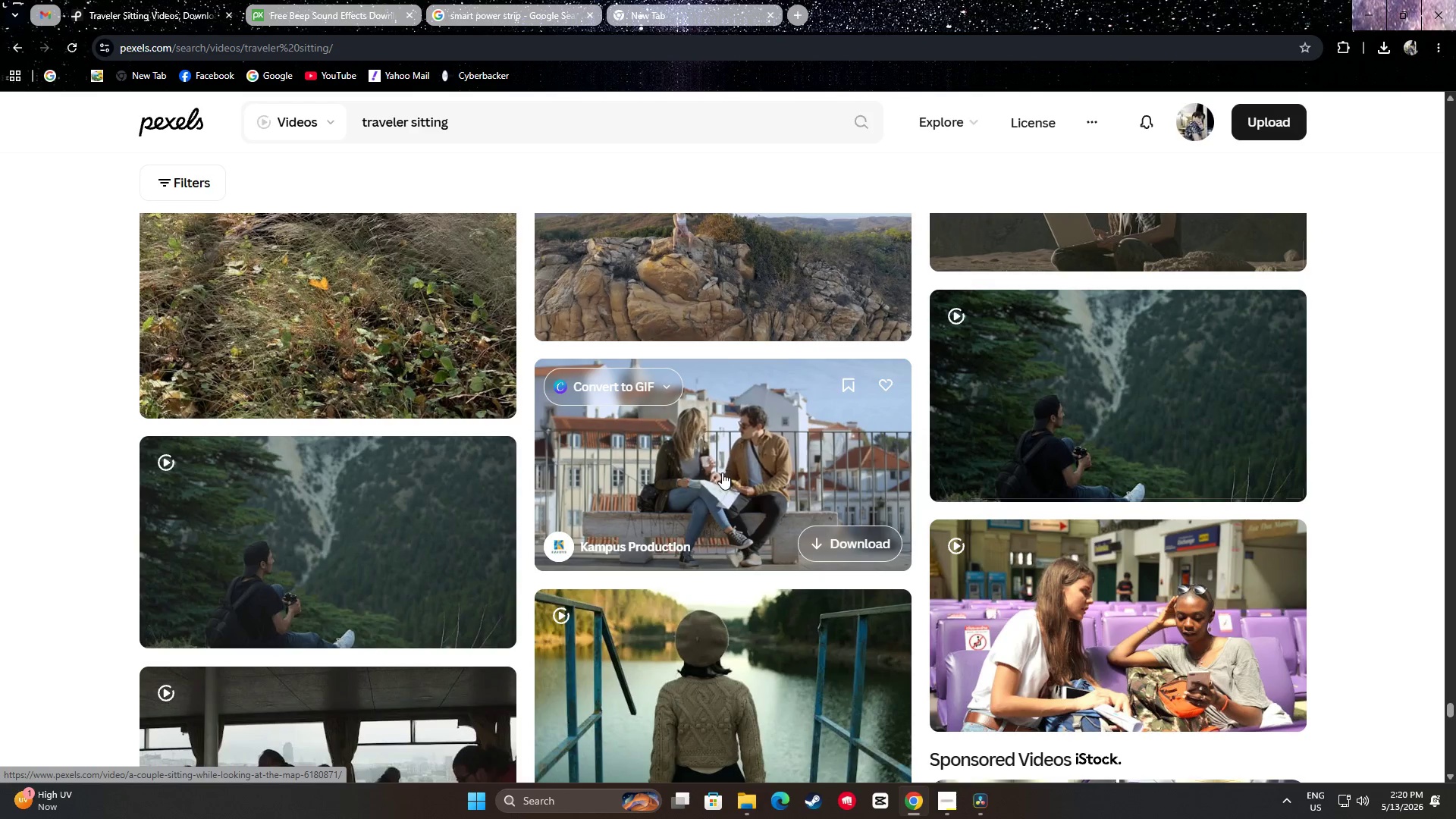 
scroll: coordinate [667, 466], scroll_direction: down, amount: 7.0
 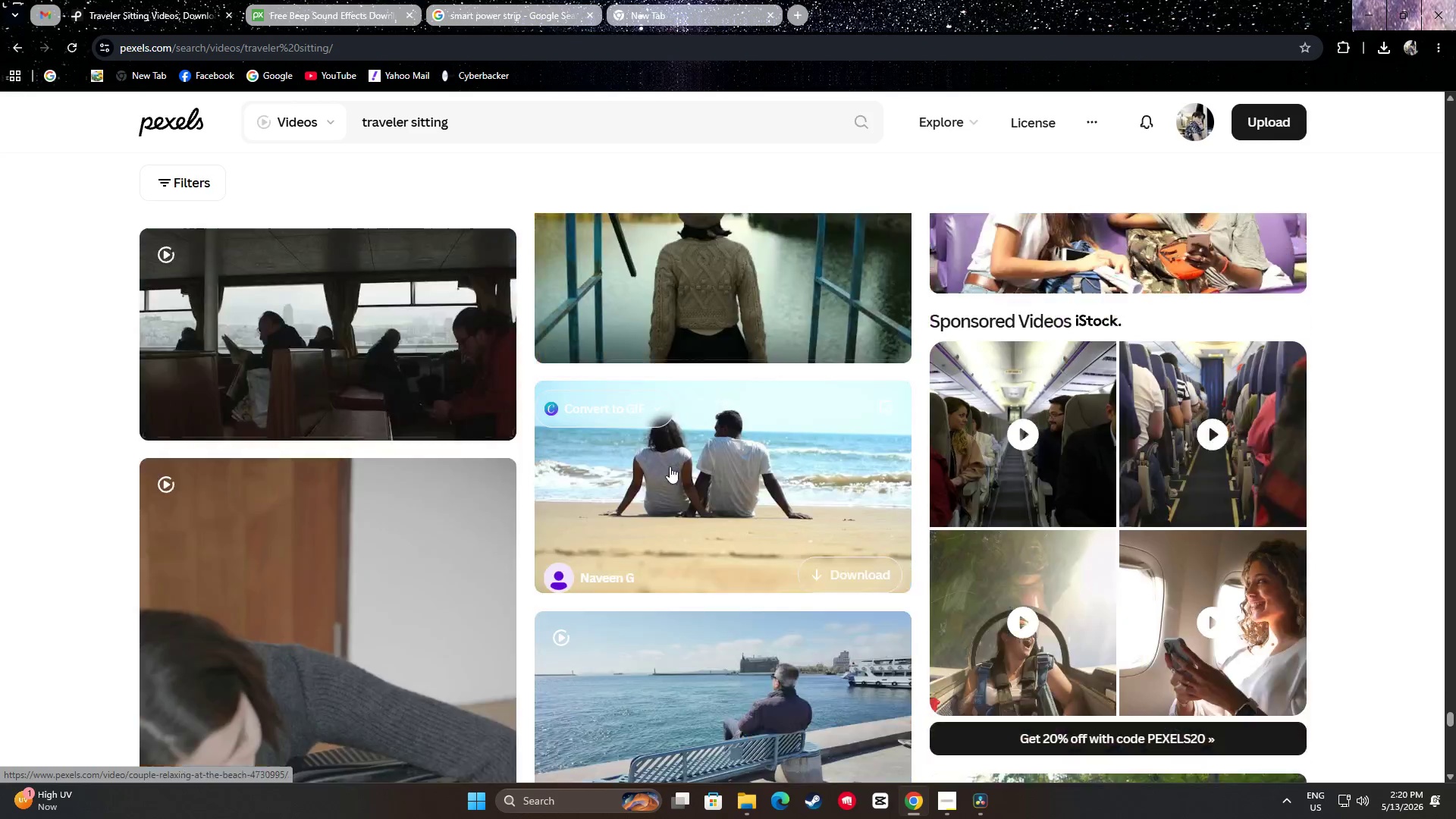 
mouse_move([693, 447])
 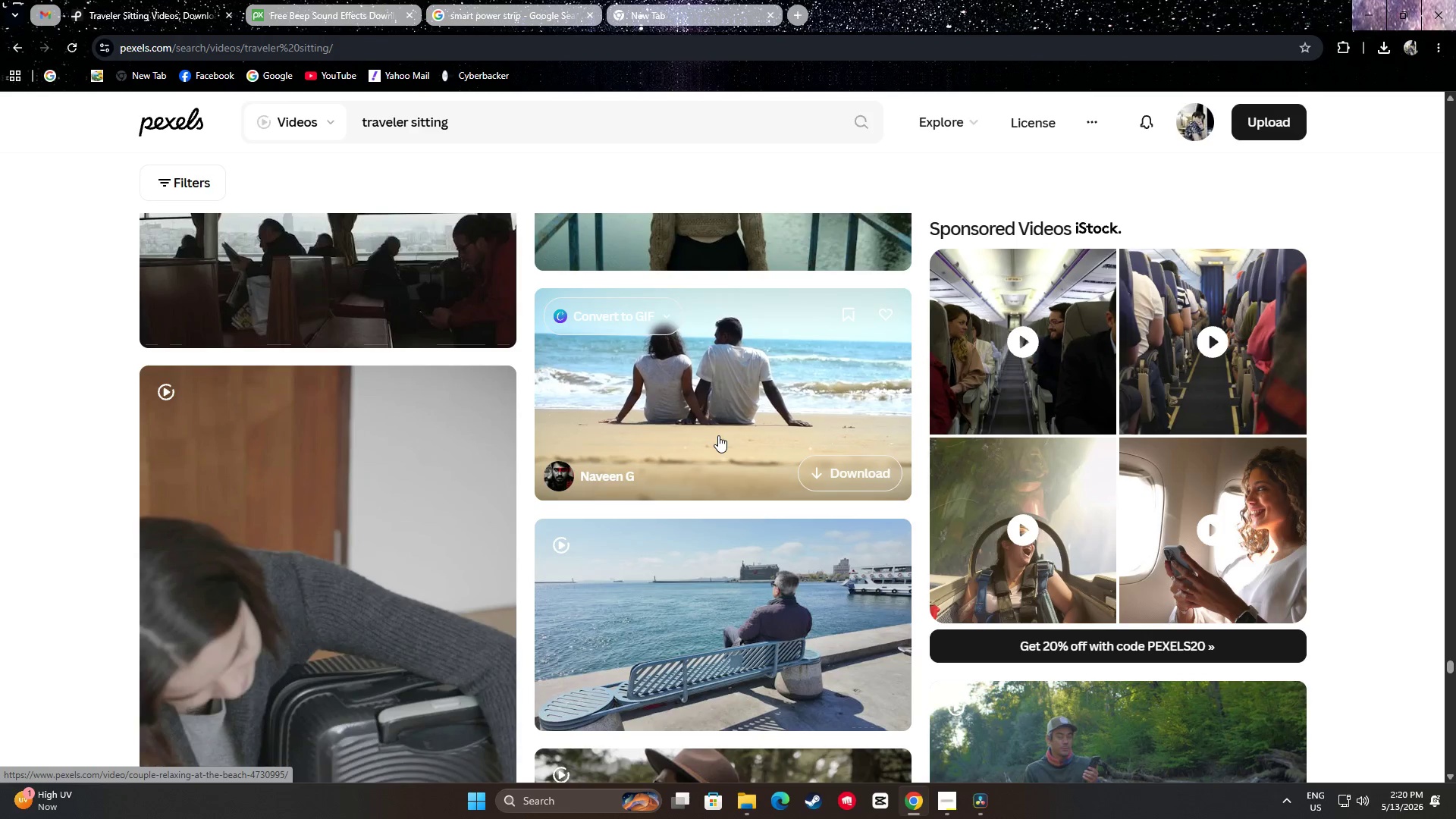 
scroll: coordinate [721, 410], scroll_direction: down, amount: 2.0
 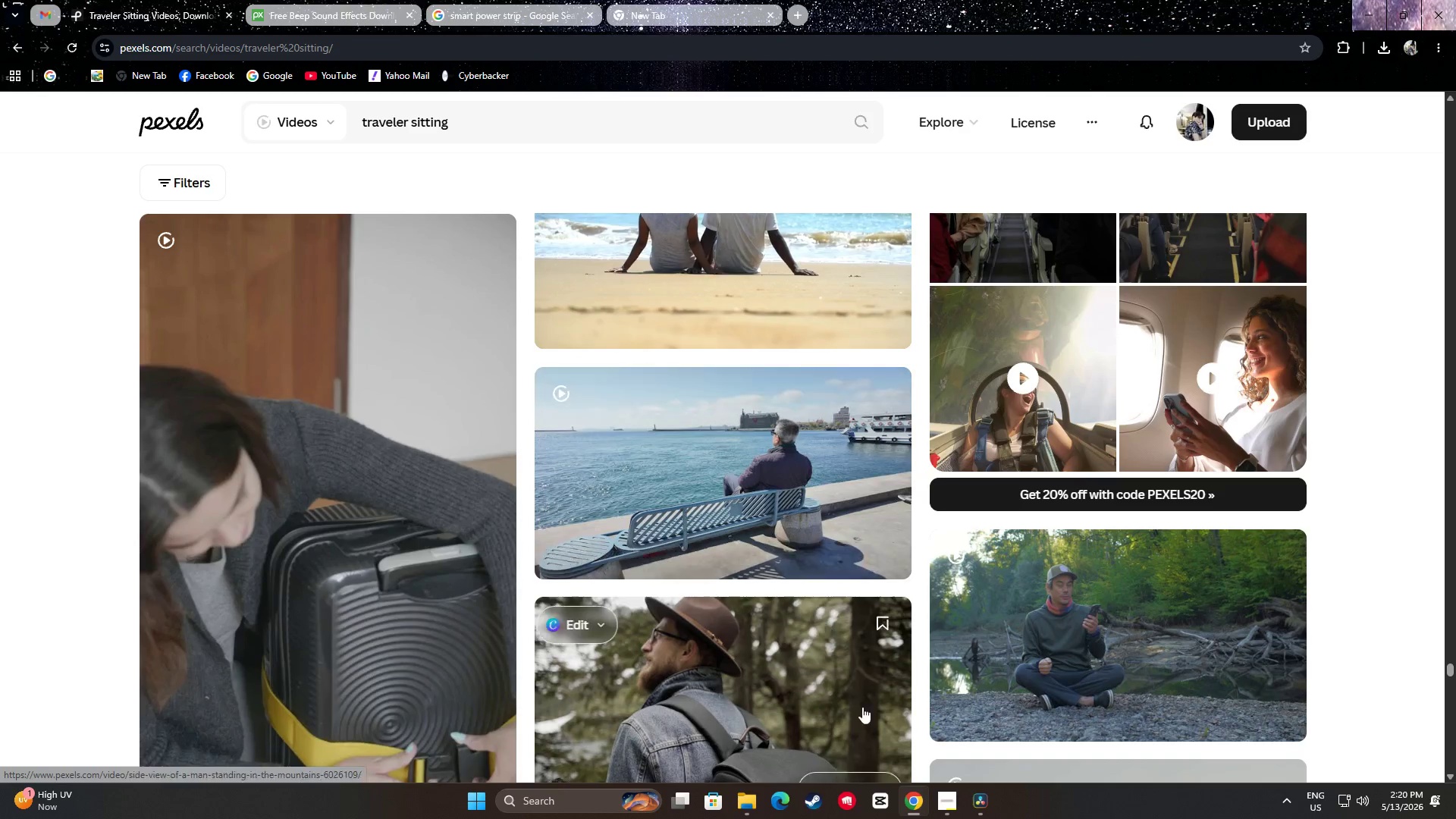 
left_click([941, 799])